 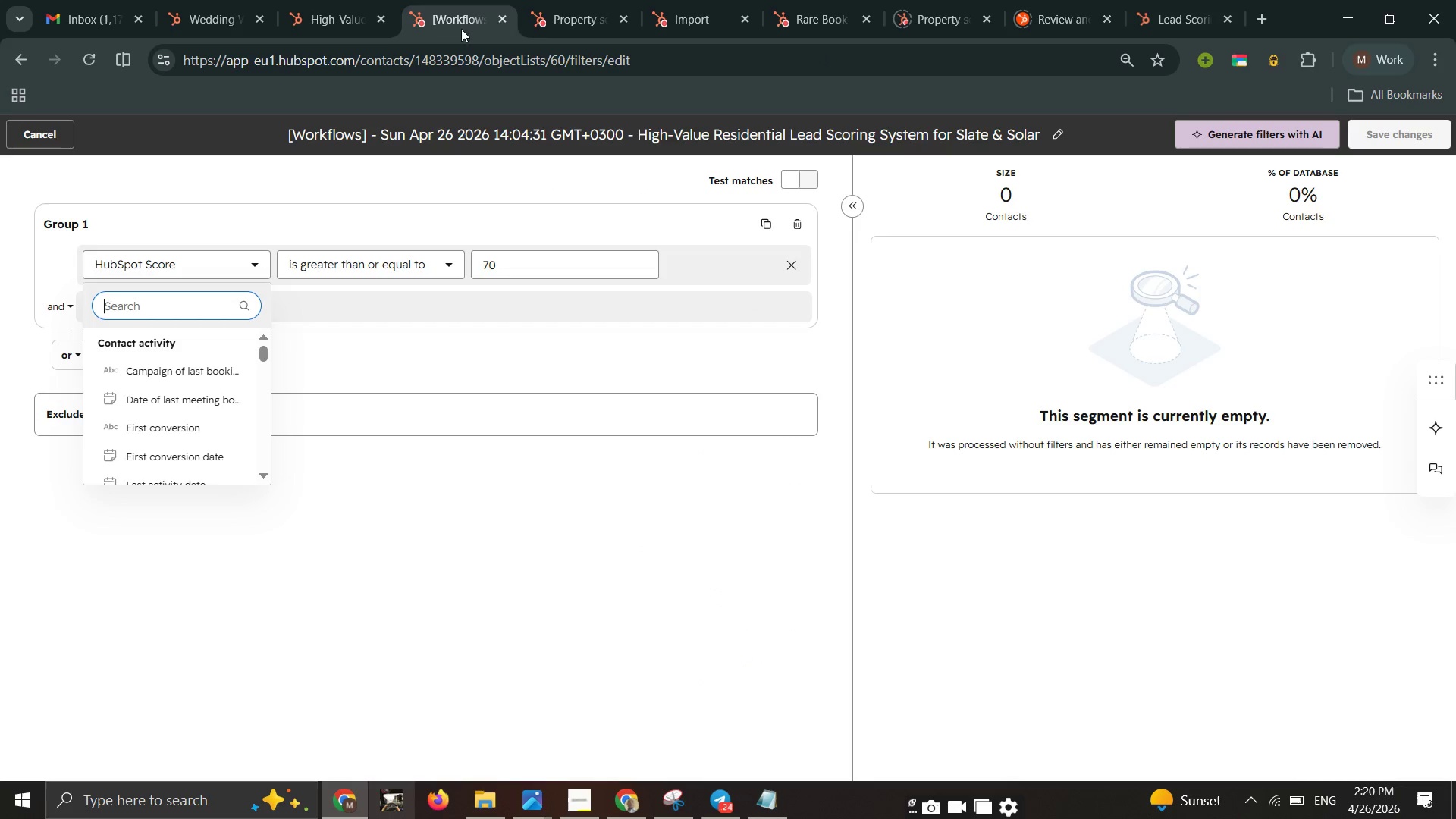 
left_click([547, 24])
 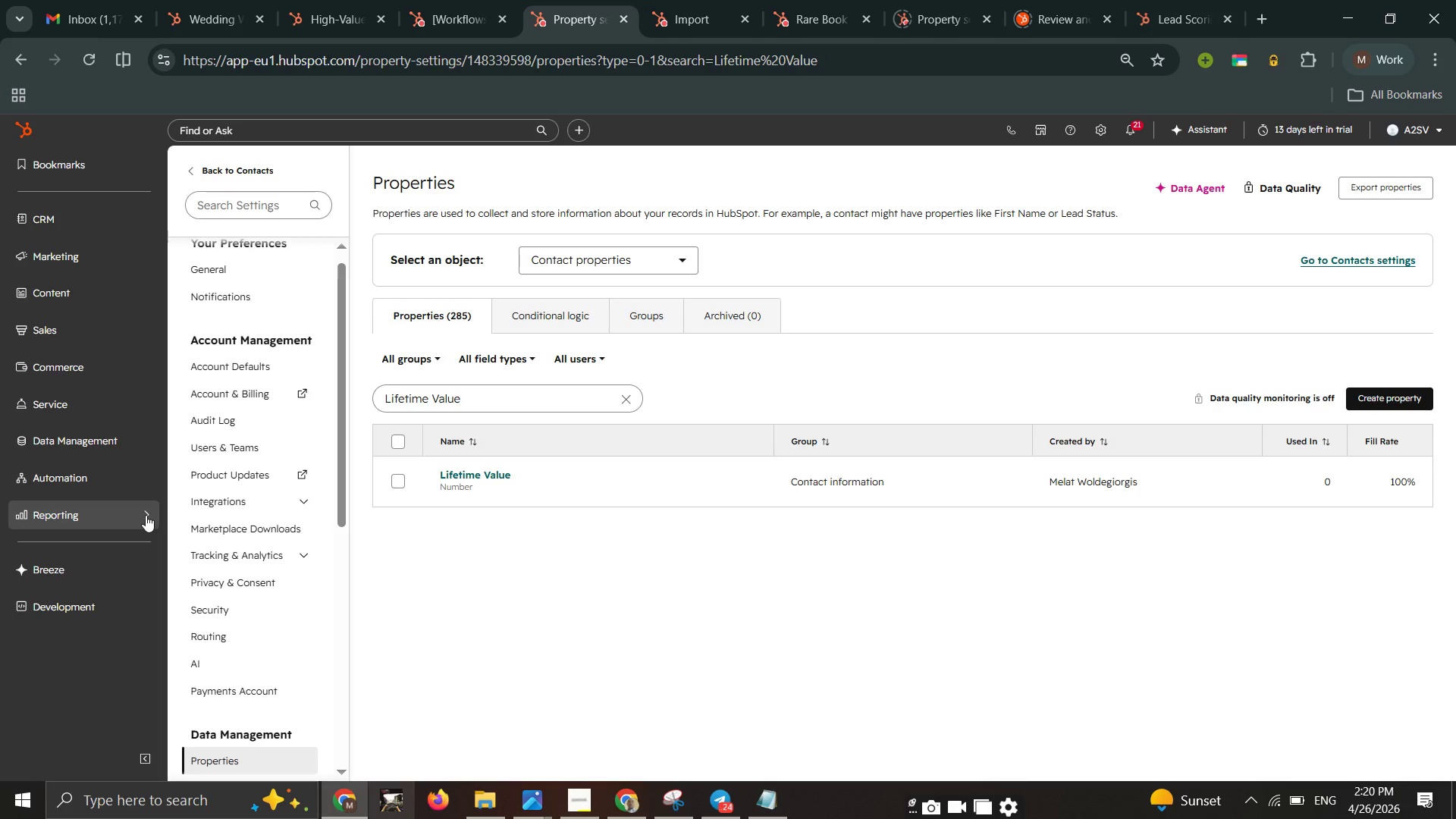 
left_click([146, 515])
 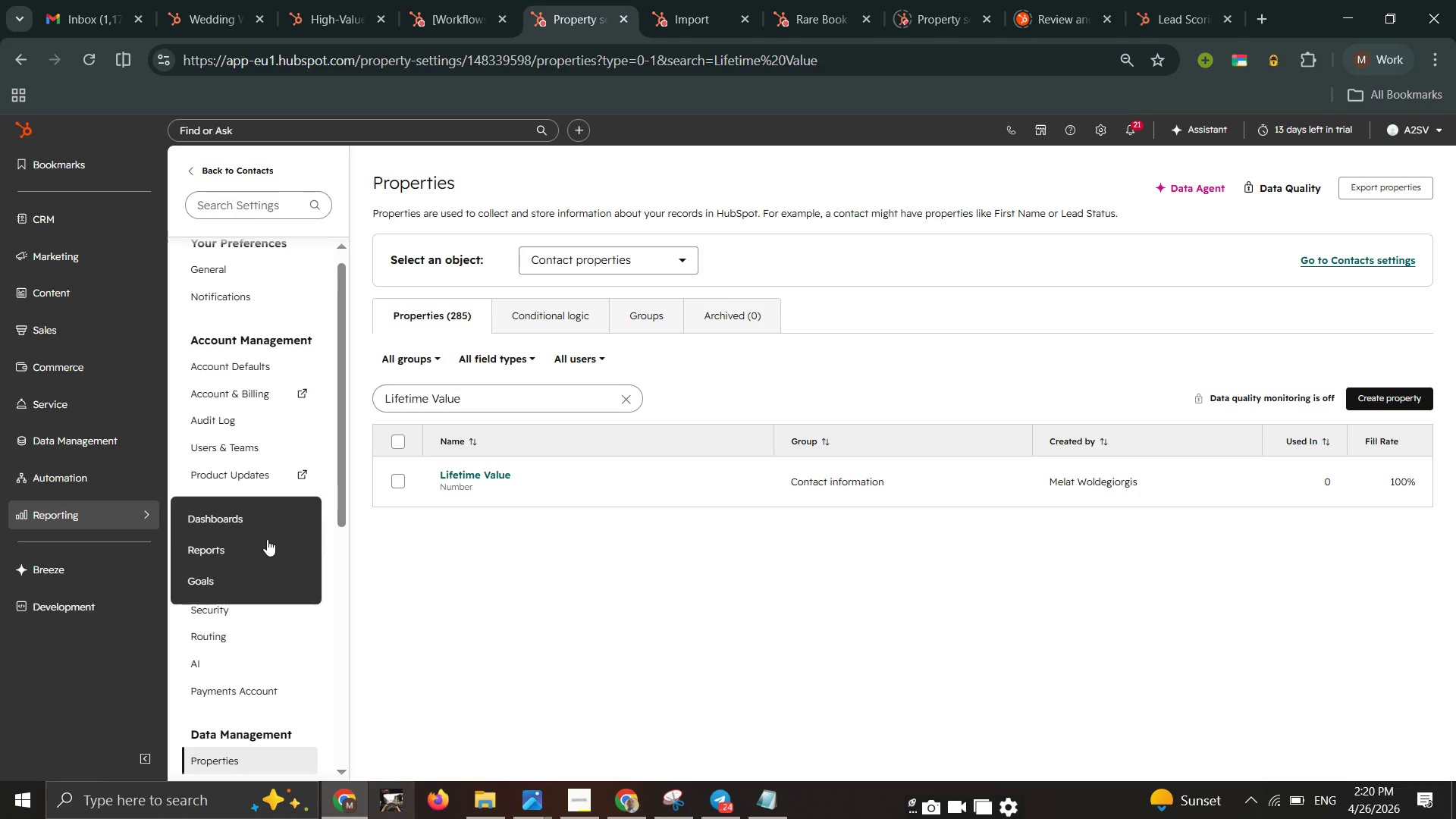 
double_click([264, 550])
 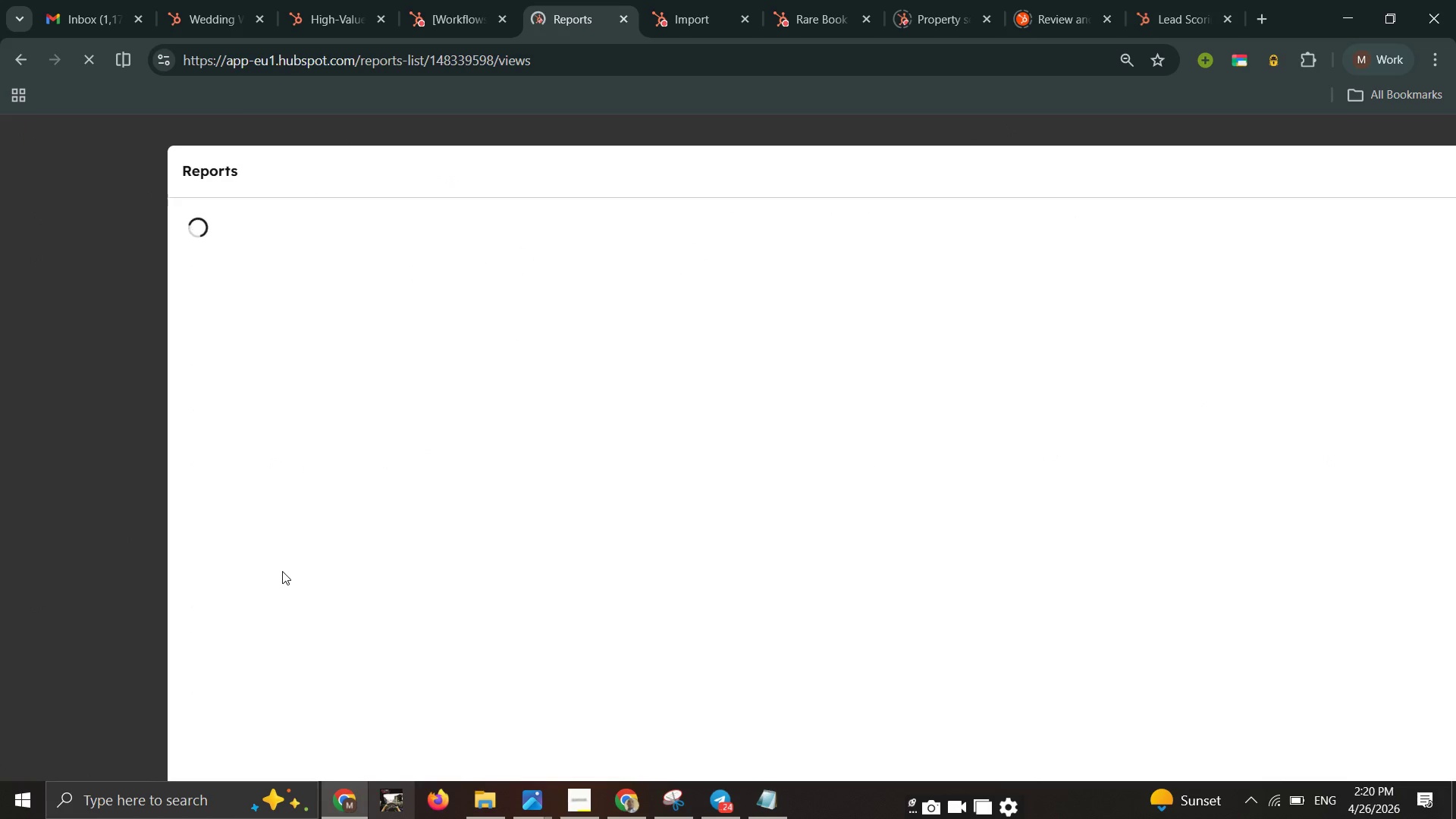 
wait(8.23)
 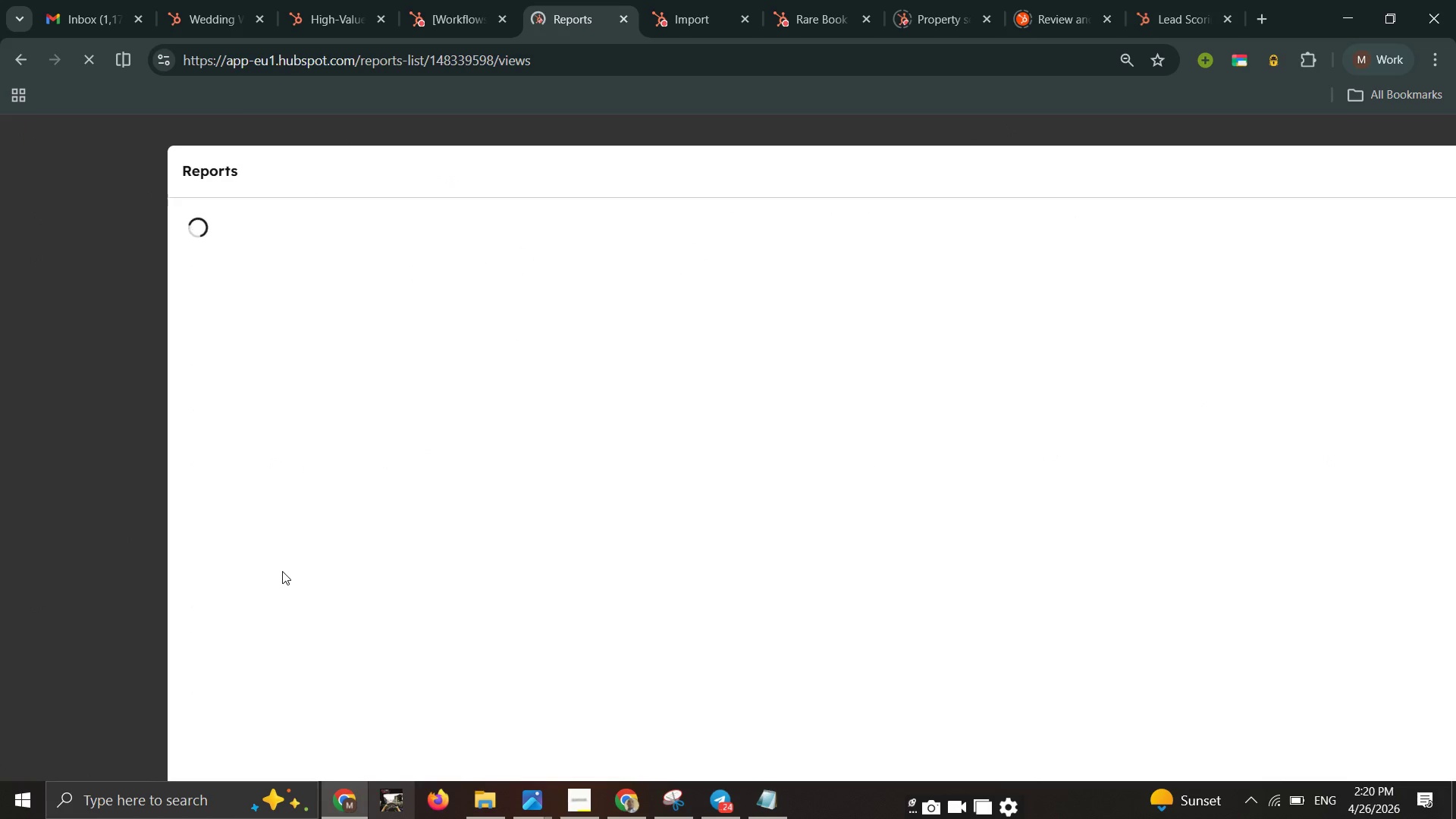 
left_click([571, 792])